 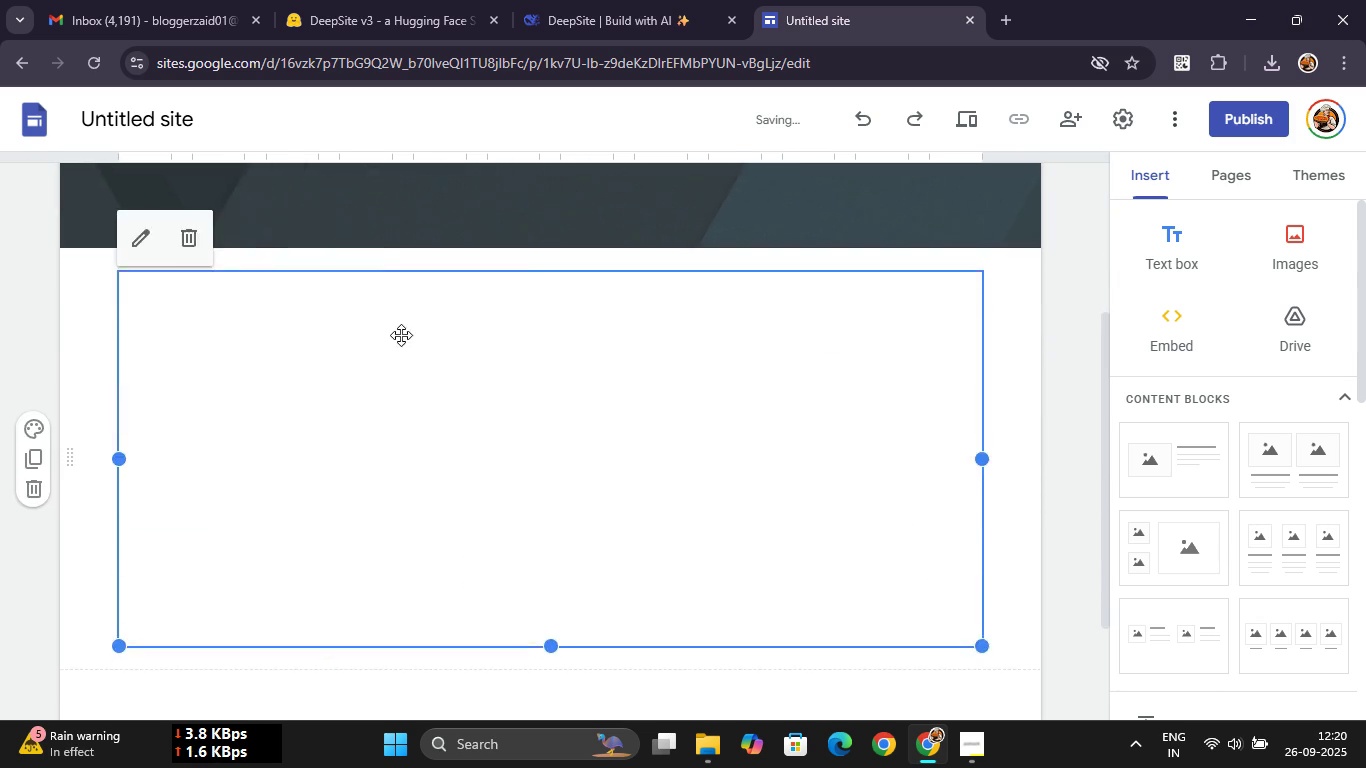 
key(Control+Z)
 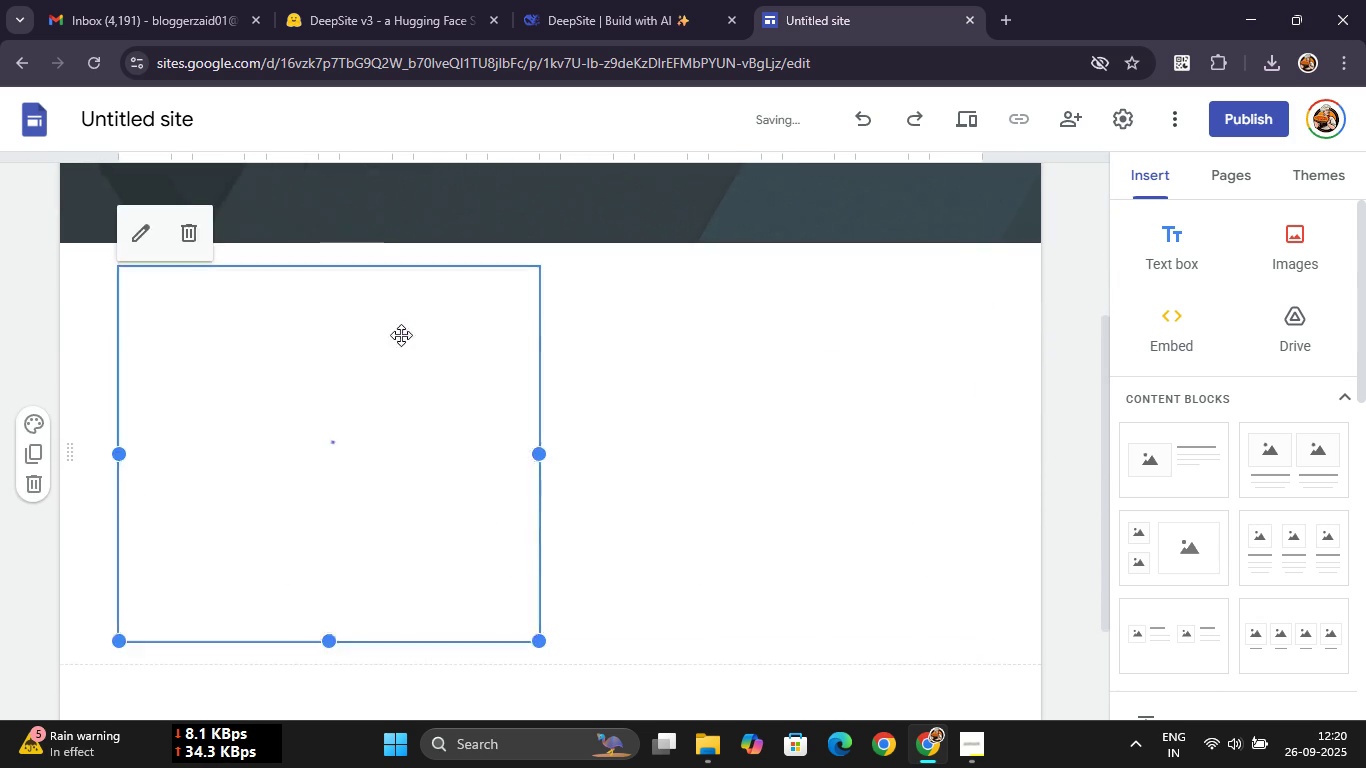 
key(Control+Z)
 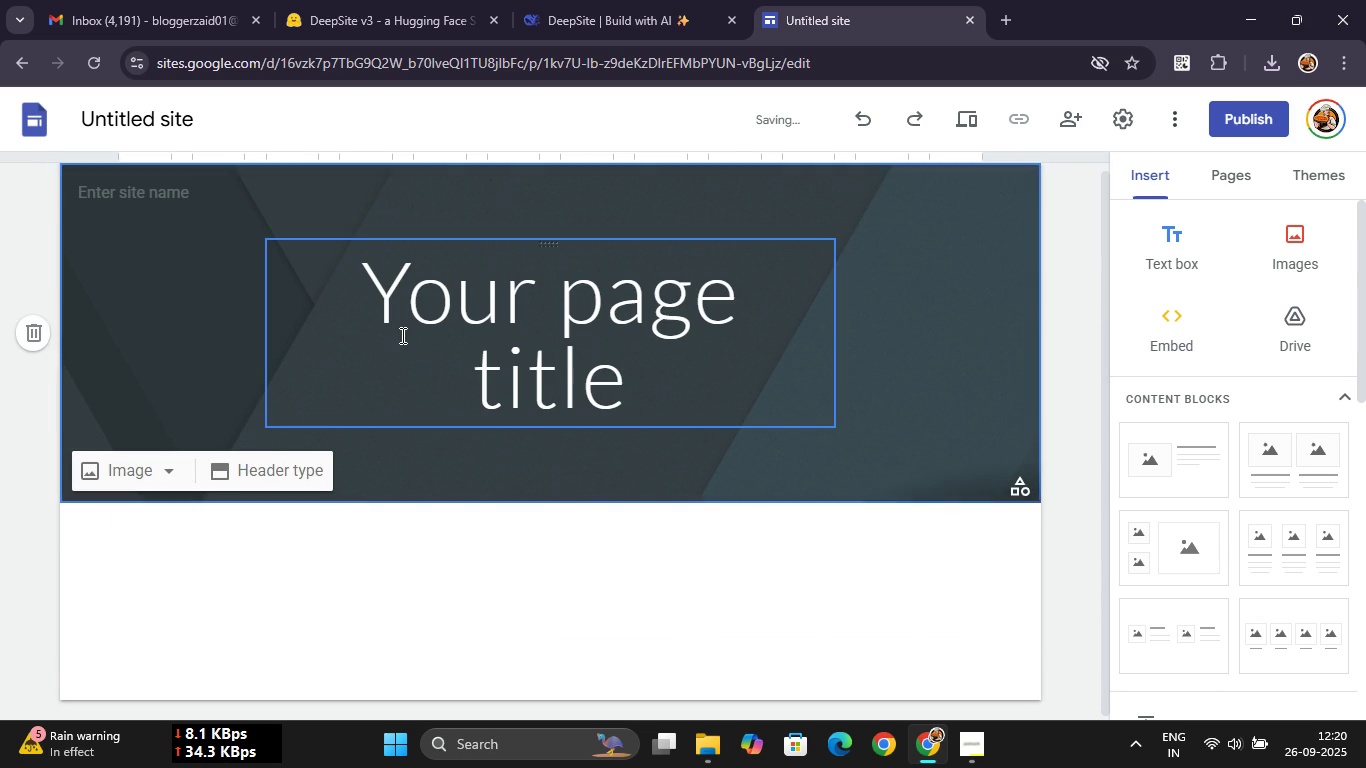 
key(Control+Z)
 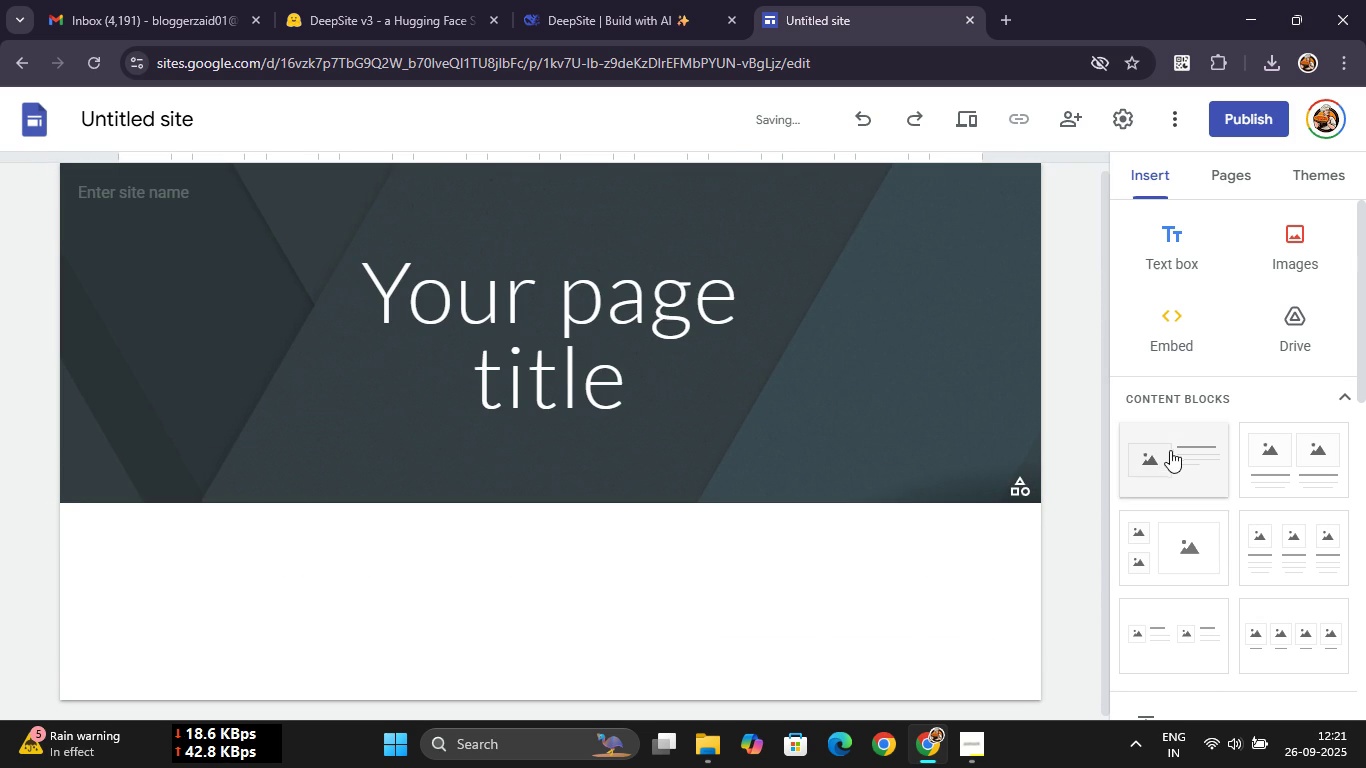 
scroll: coordinate [1251, 451], scroll_direction: down, amount: 13.0
 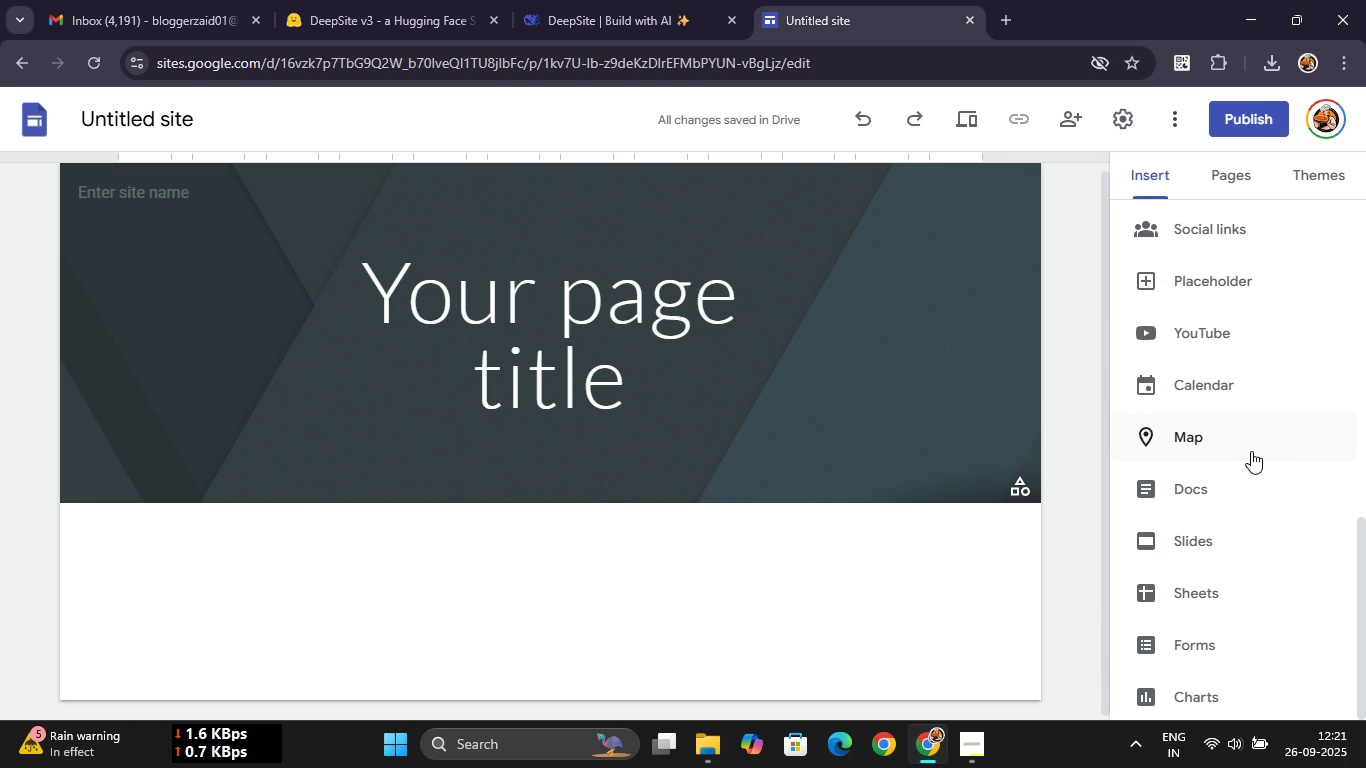 
scroll: coordinate [1251, 451], scroll_direction: up, amount: 5.0
 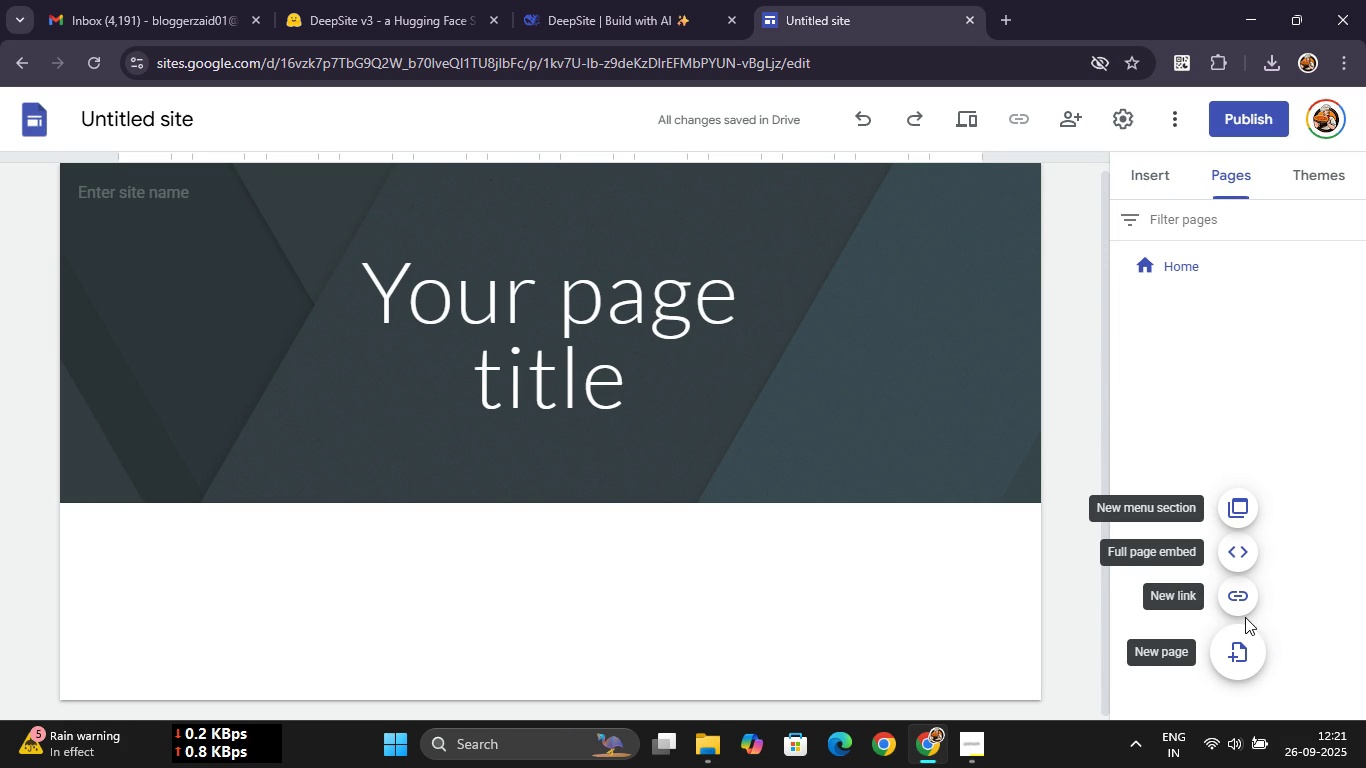 
wait(11.75)
 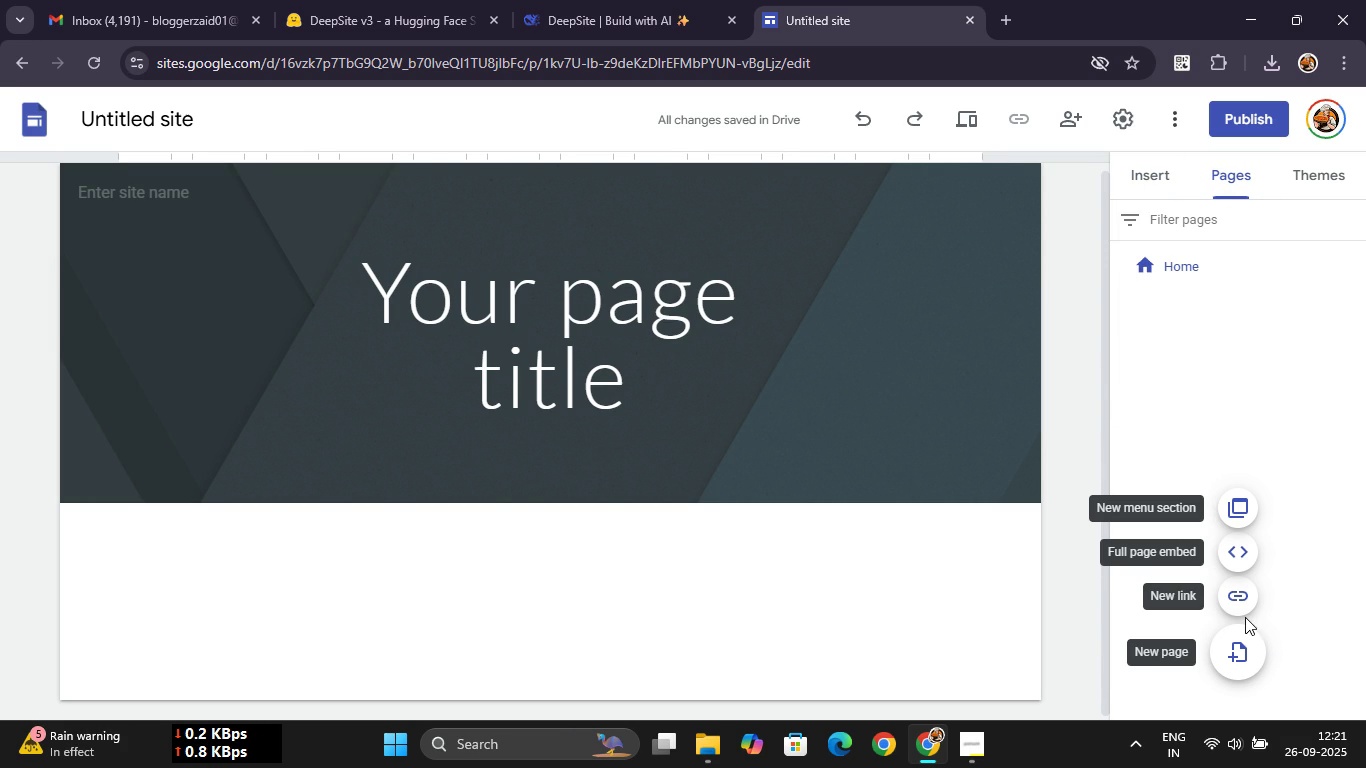 
left_click([1242, 535])
 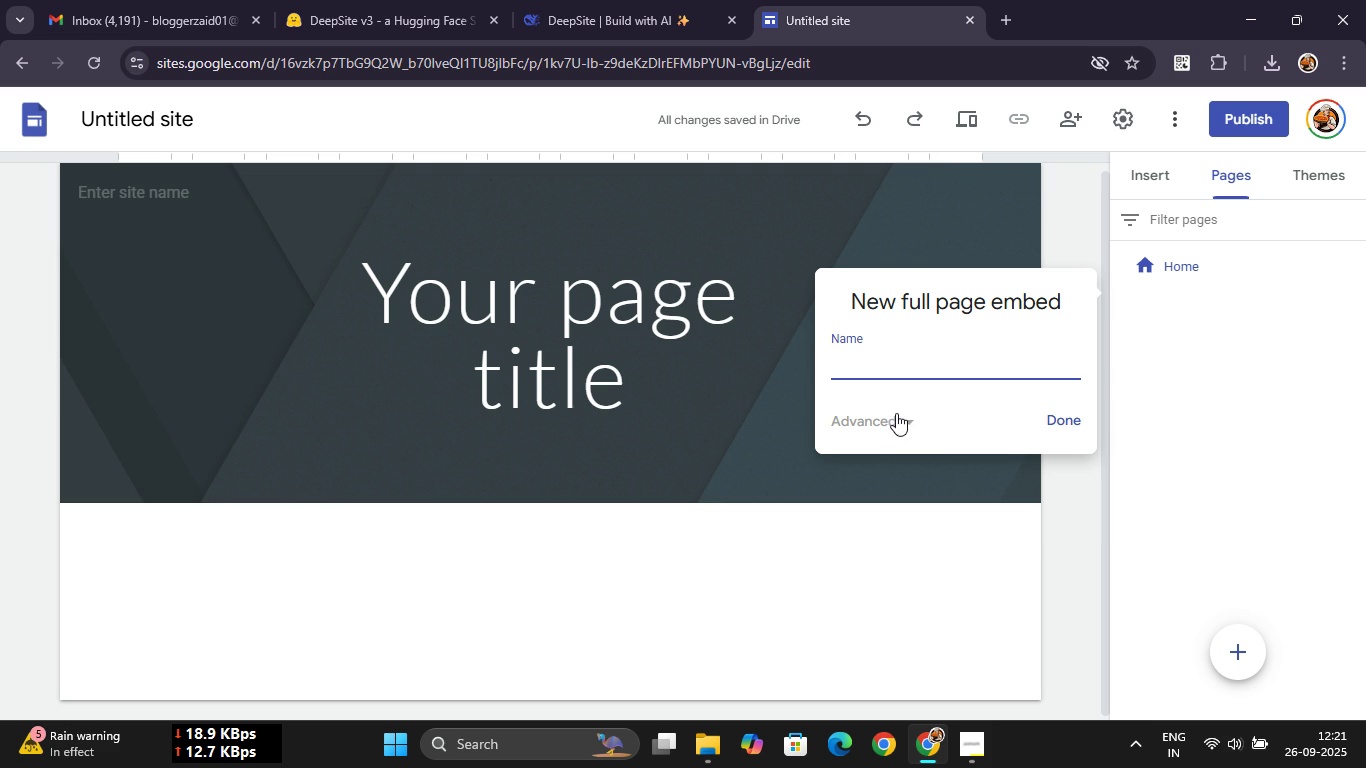 
left_click([895, 414])
 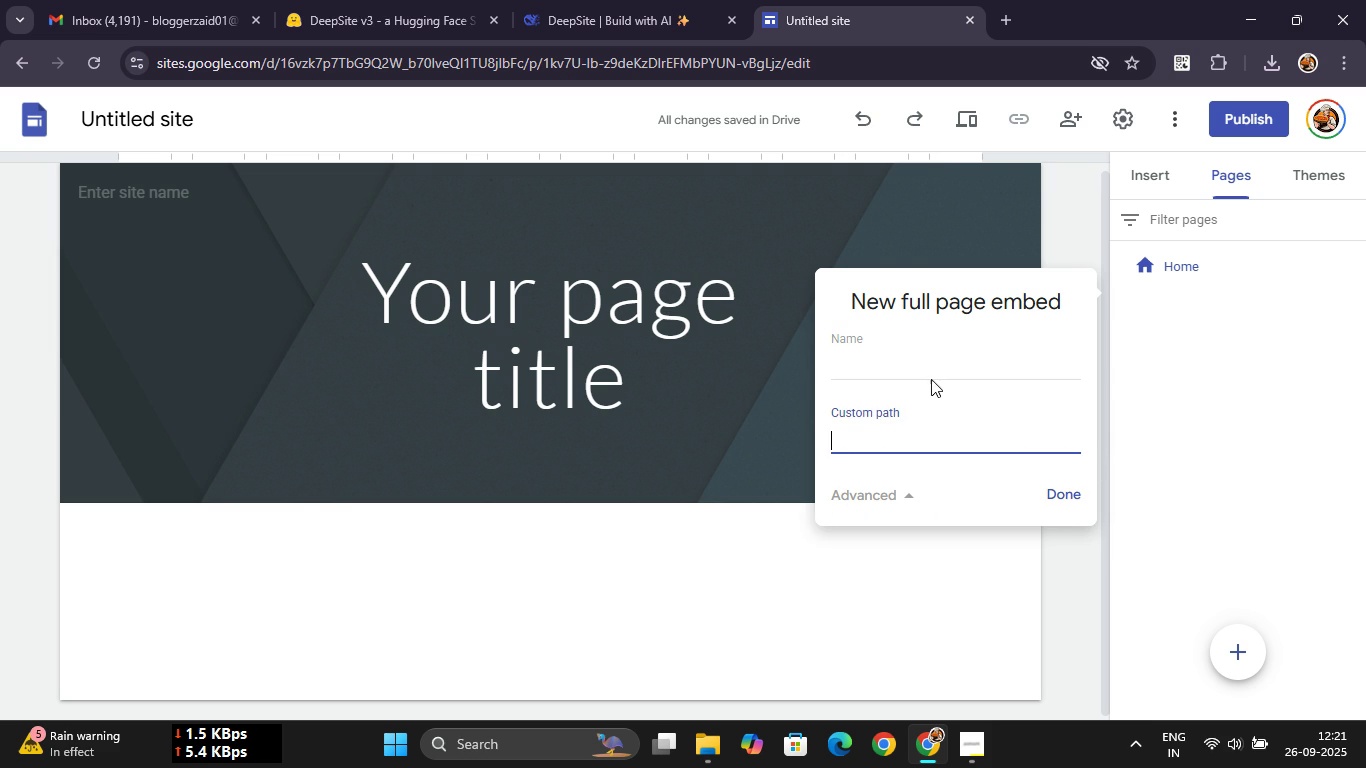 
left_click([930, 367])